 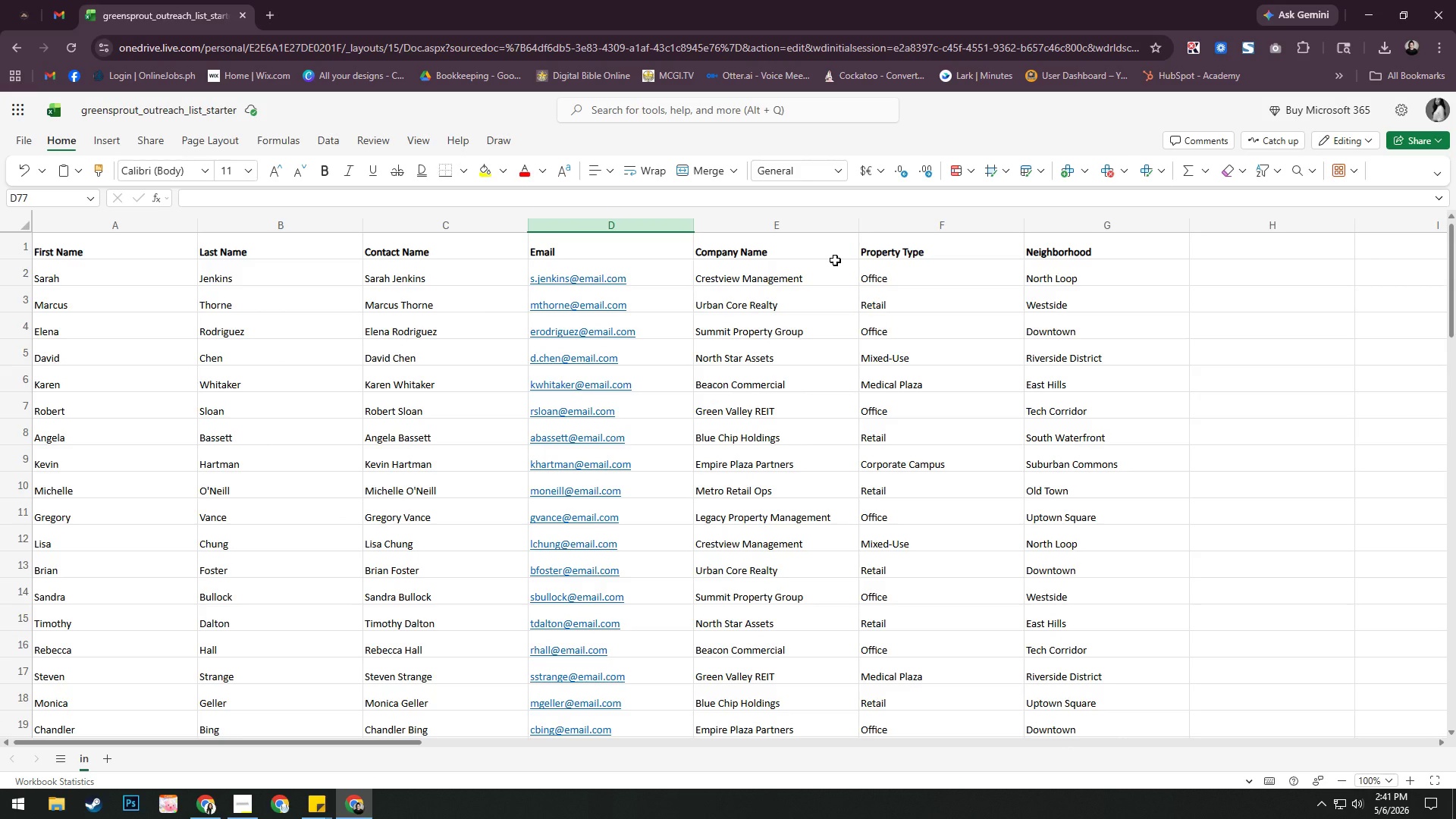 
left_click([949, 224])
 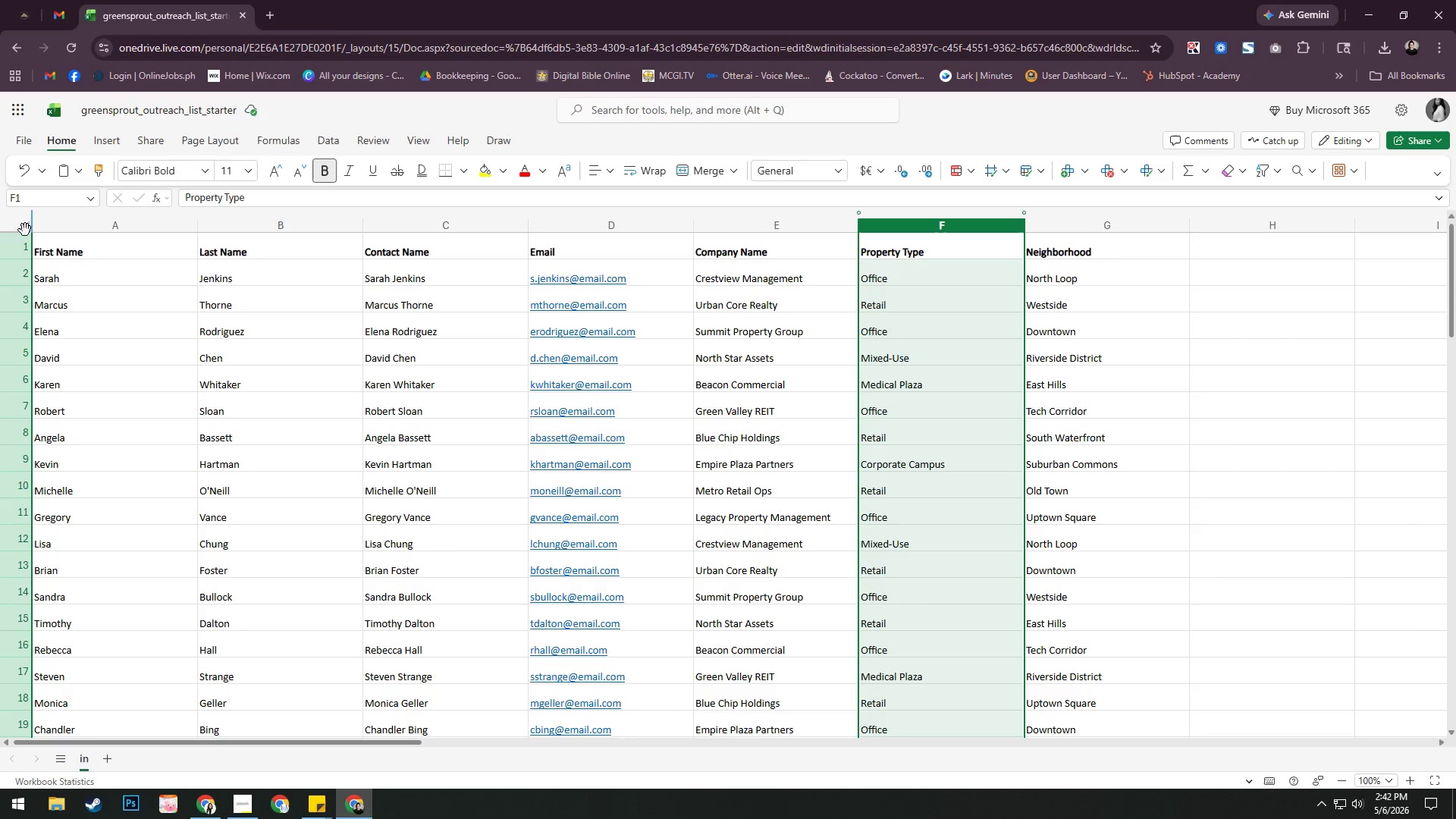 
double_click([20, 227])
 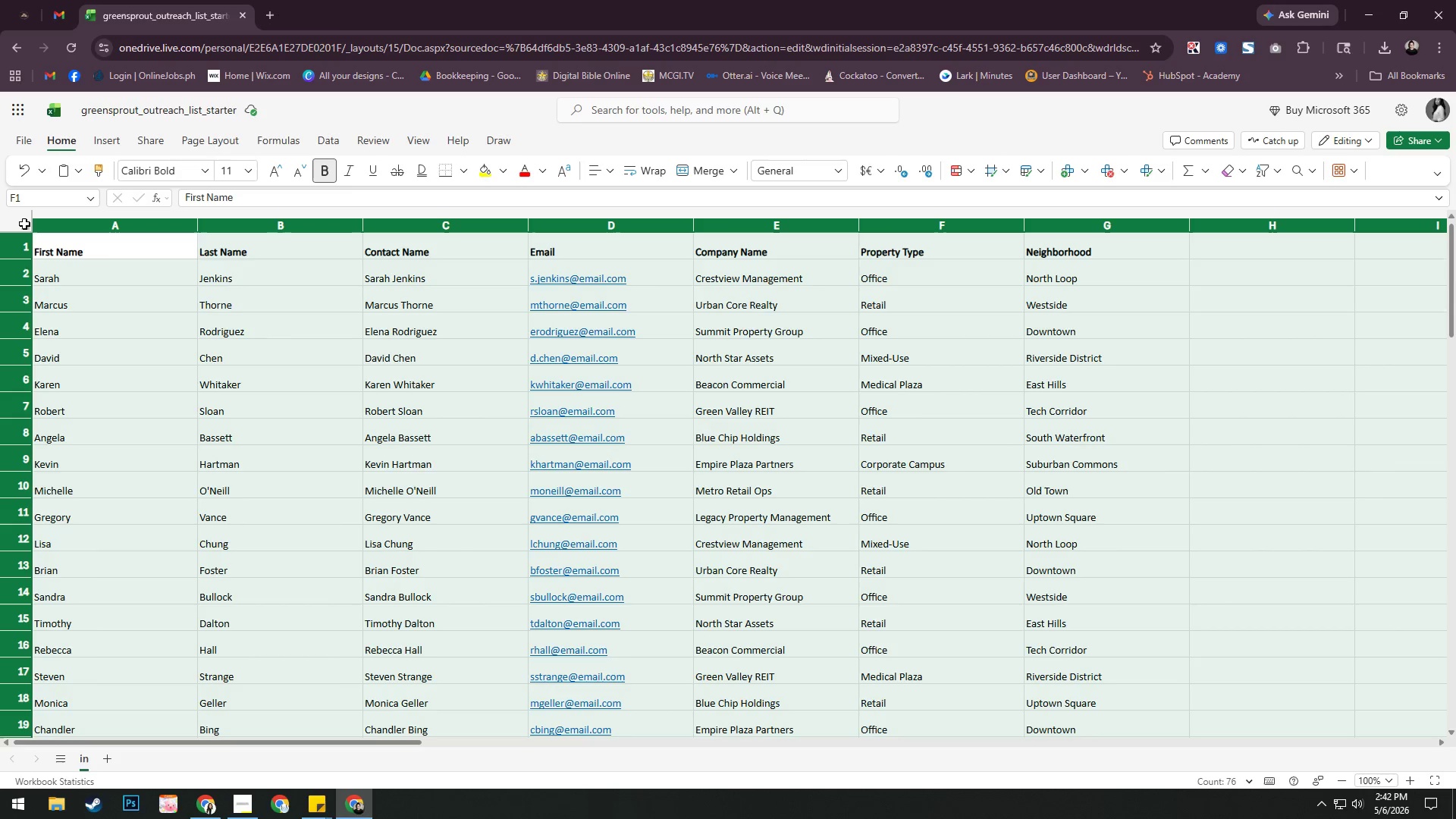 
double_click([24, 224])
 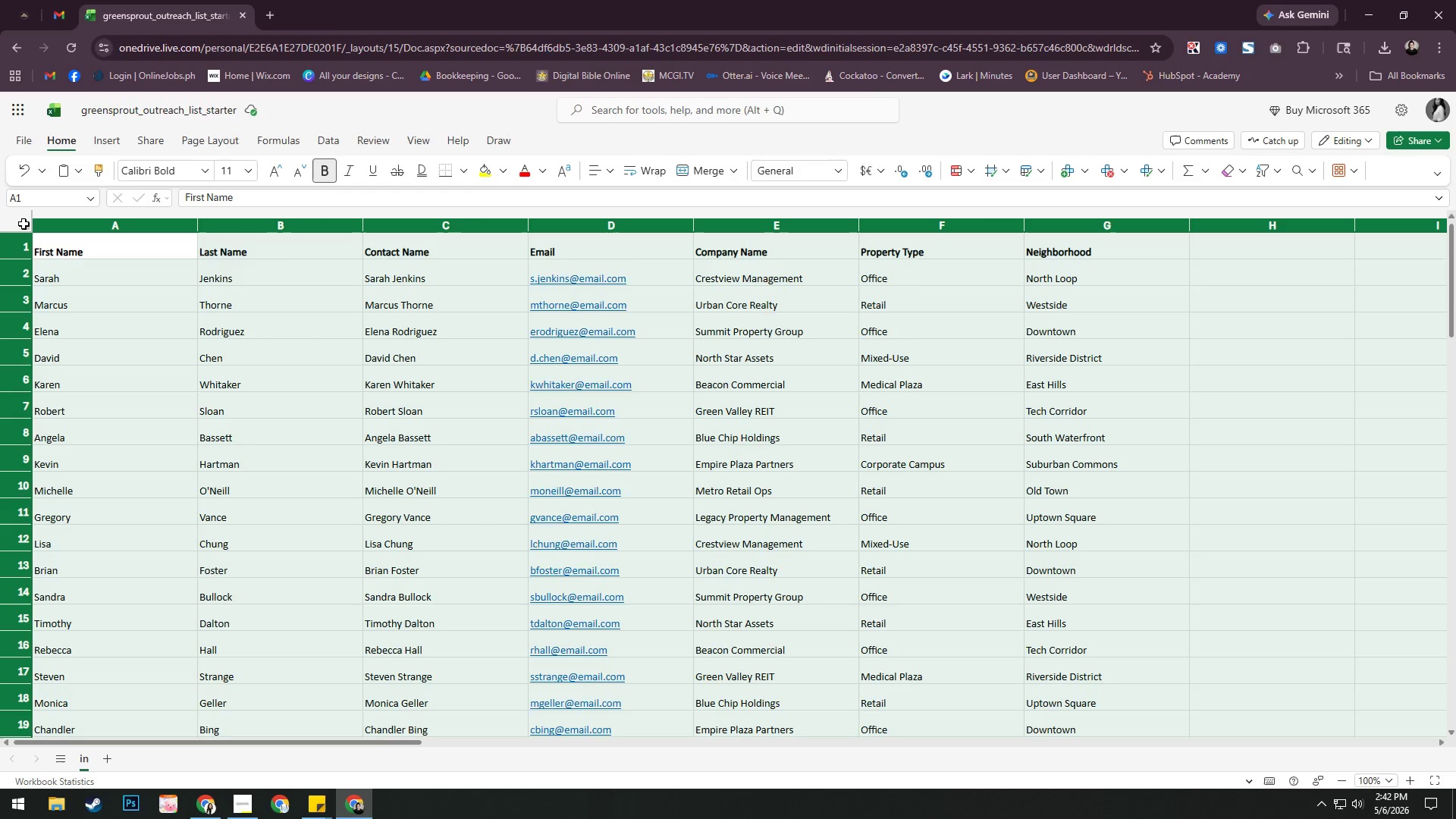 
triple_click([24, 224])
 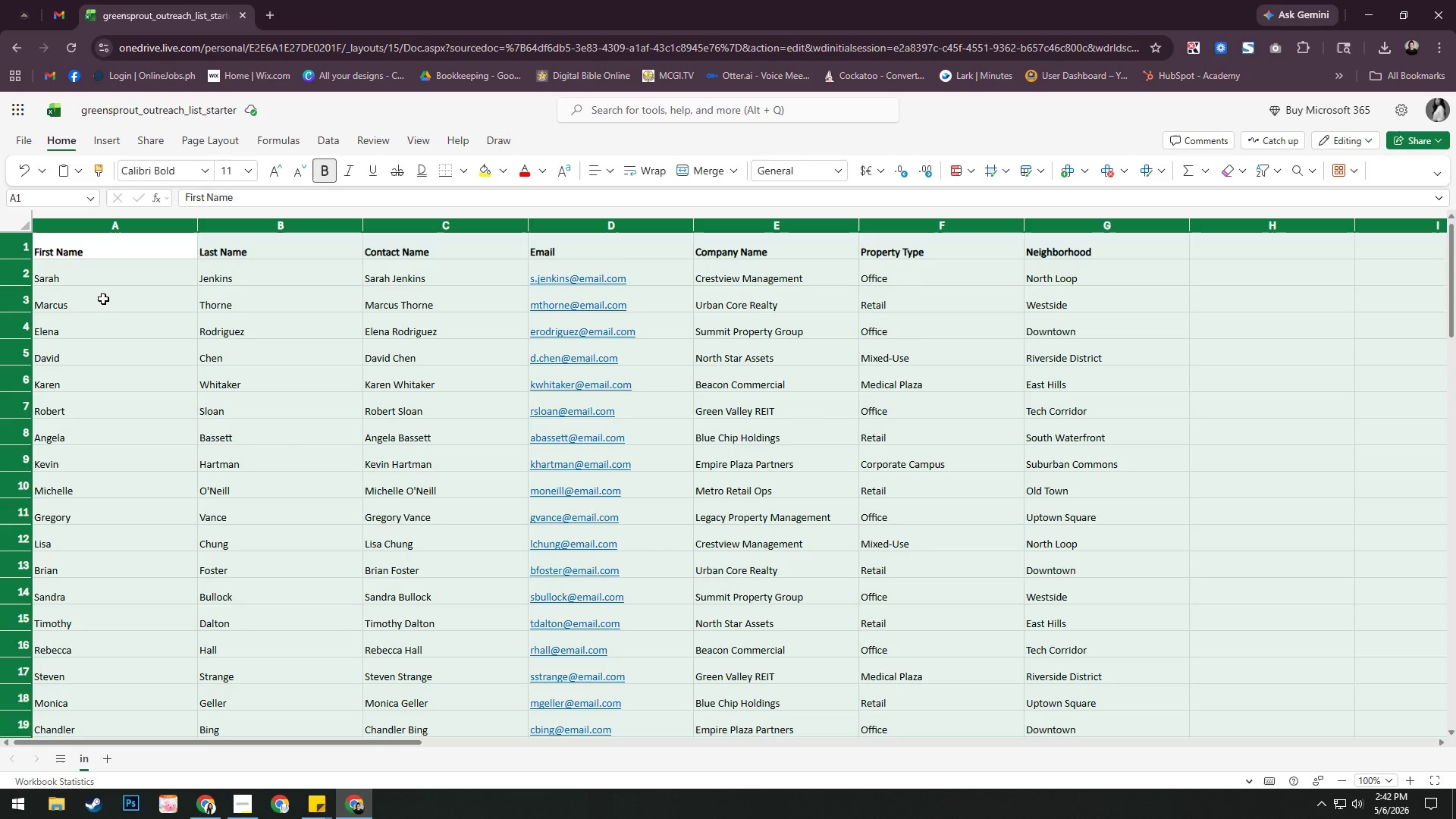 
triple_click([106, 302])
 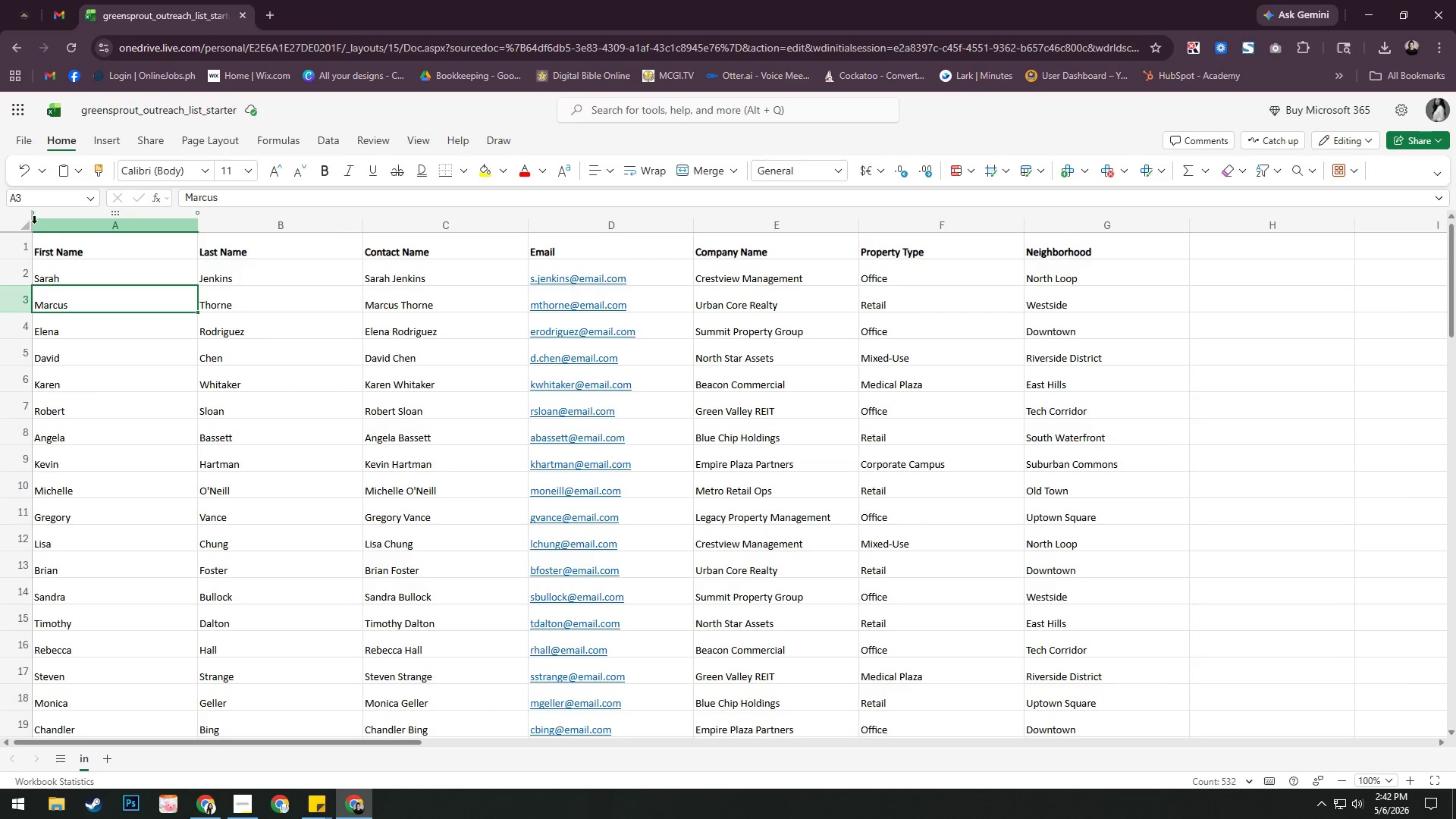 
left_click([19, 226])
 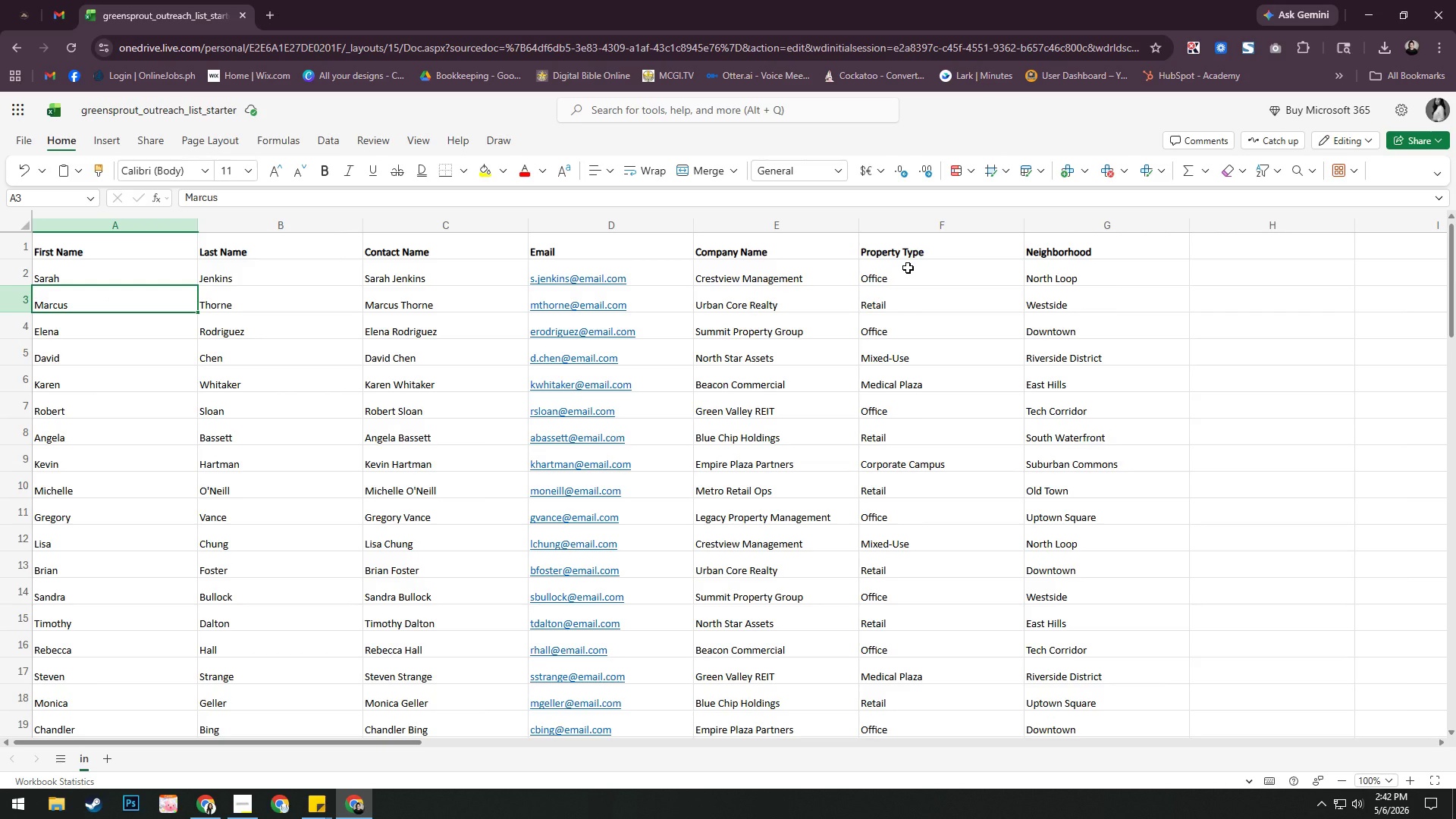 
key(Alt+AltLeft)
 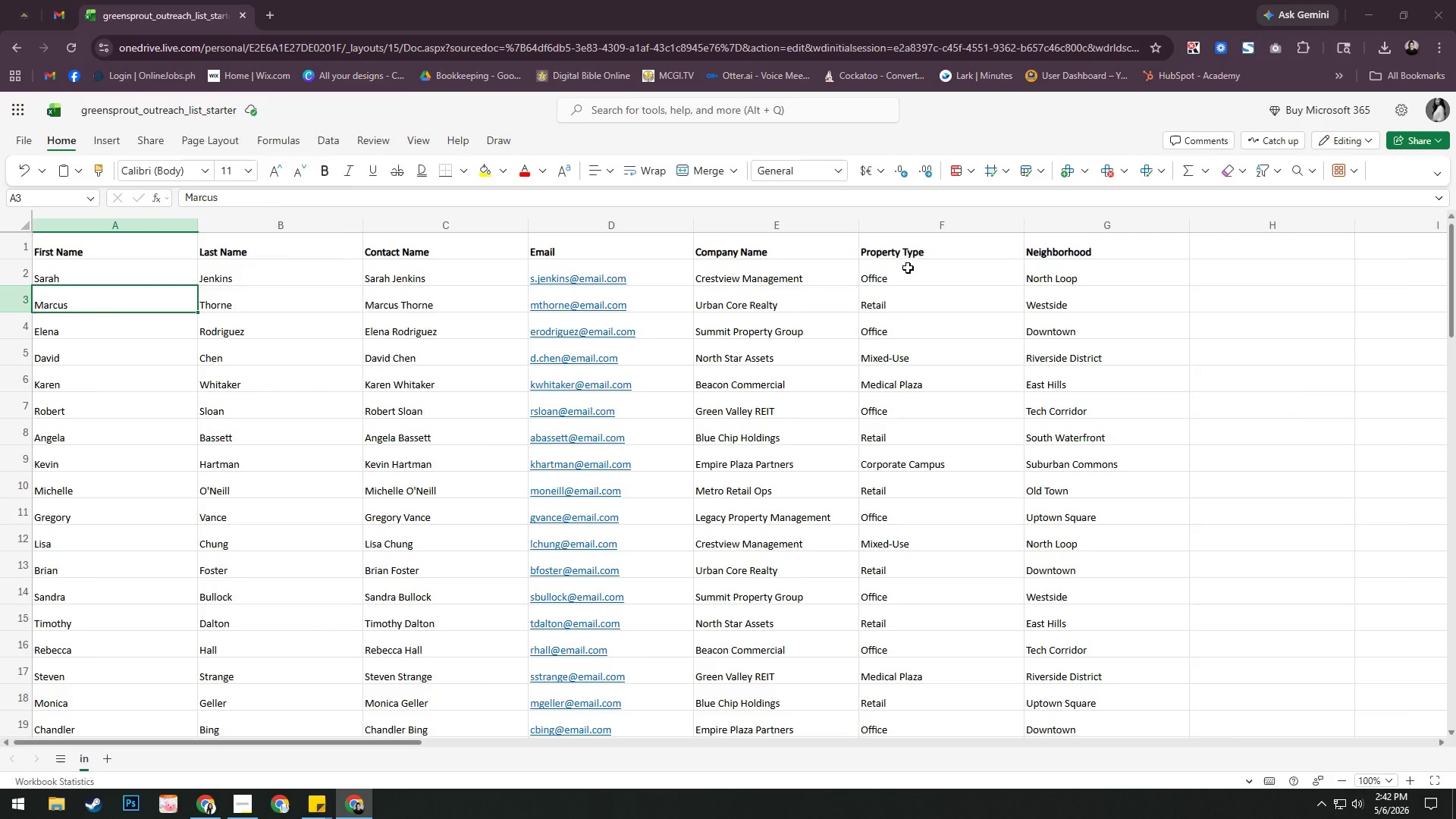 
key(Alt+Tab)